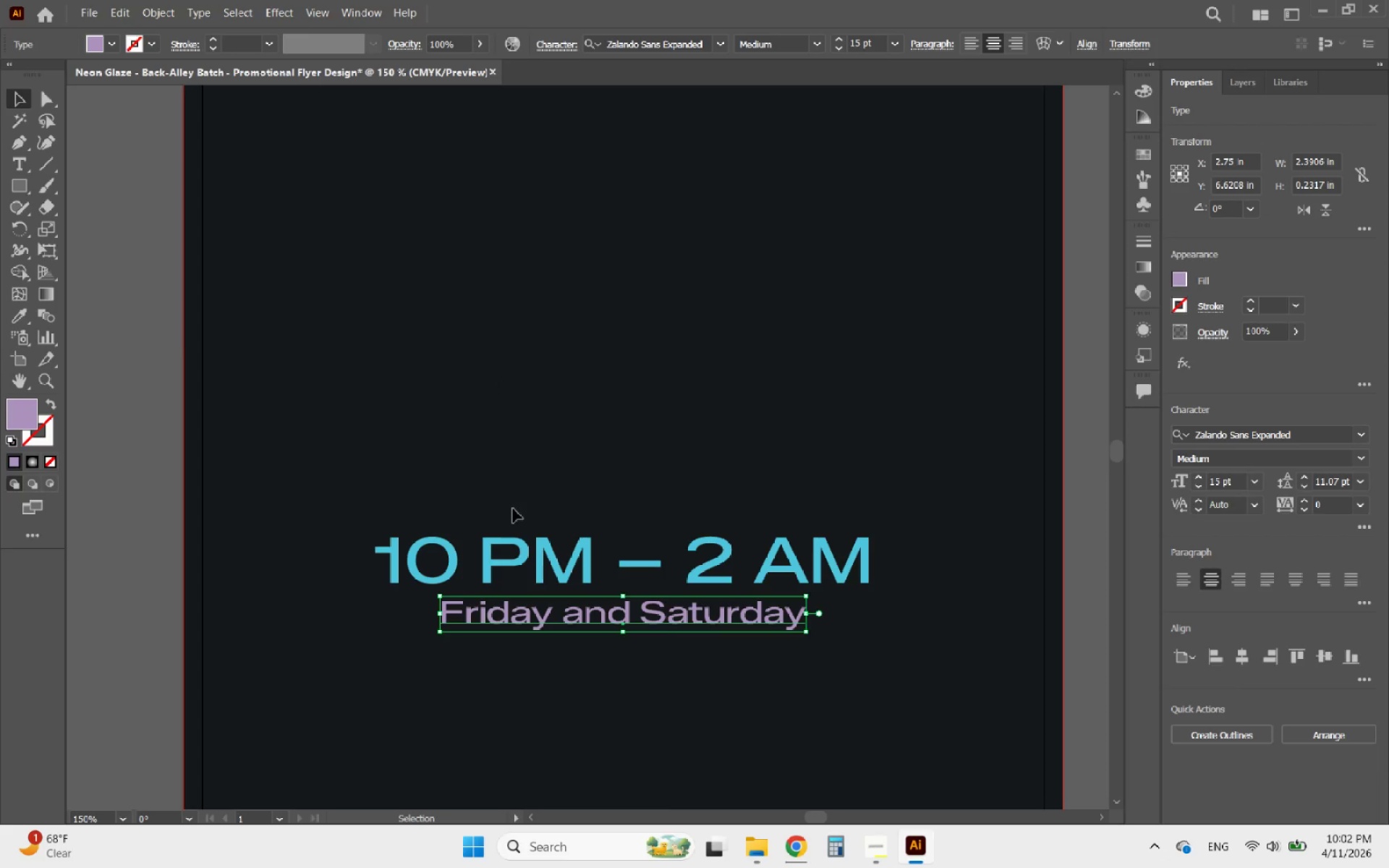 
scroll: coordinate [518, 519], scroll_direction: down, amount: 3.0
 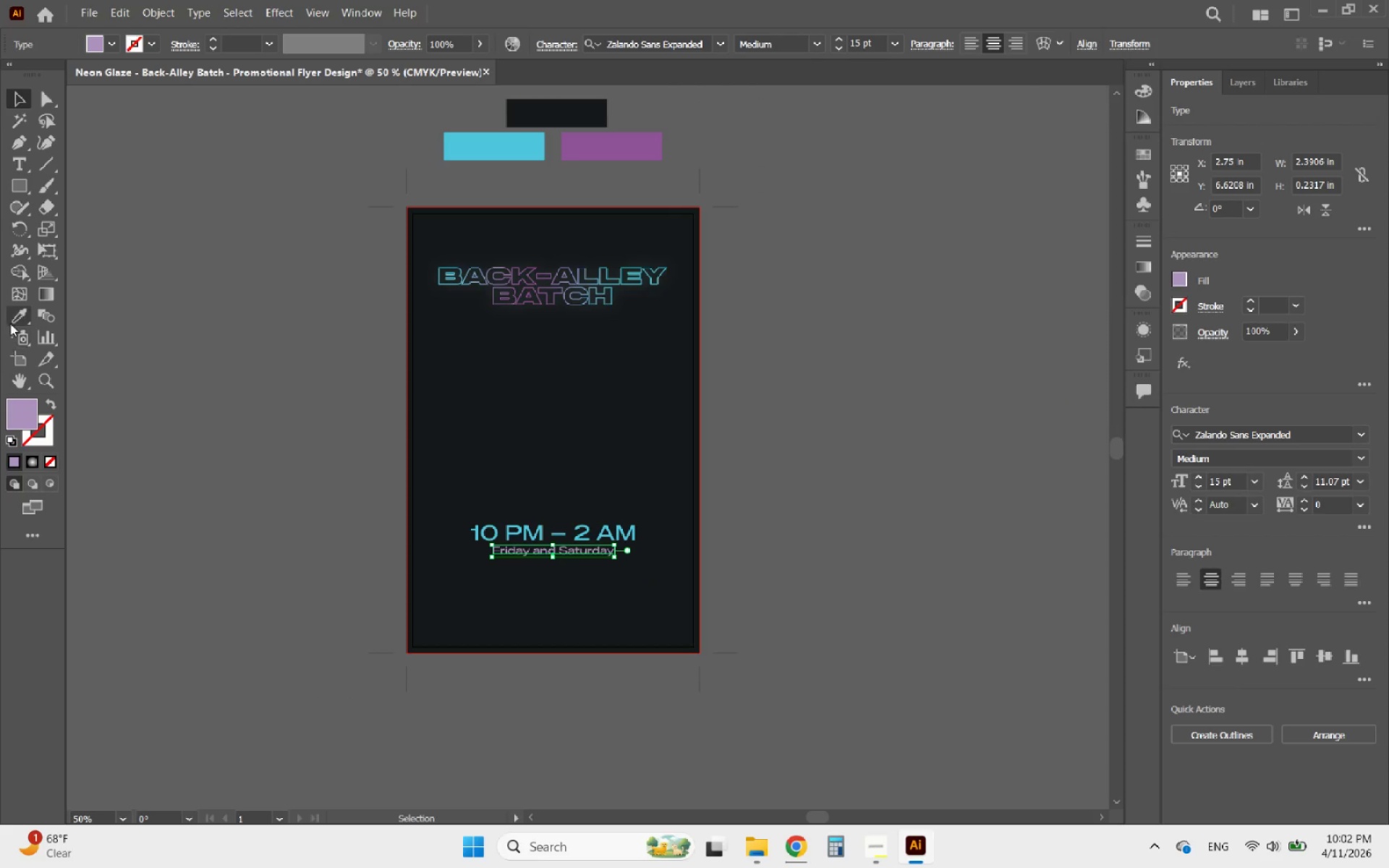 
left_click([12, 319])
 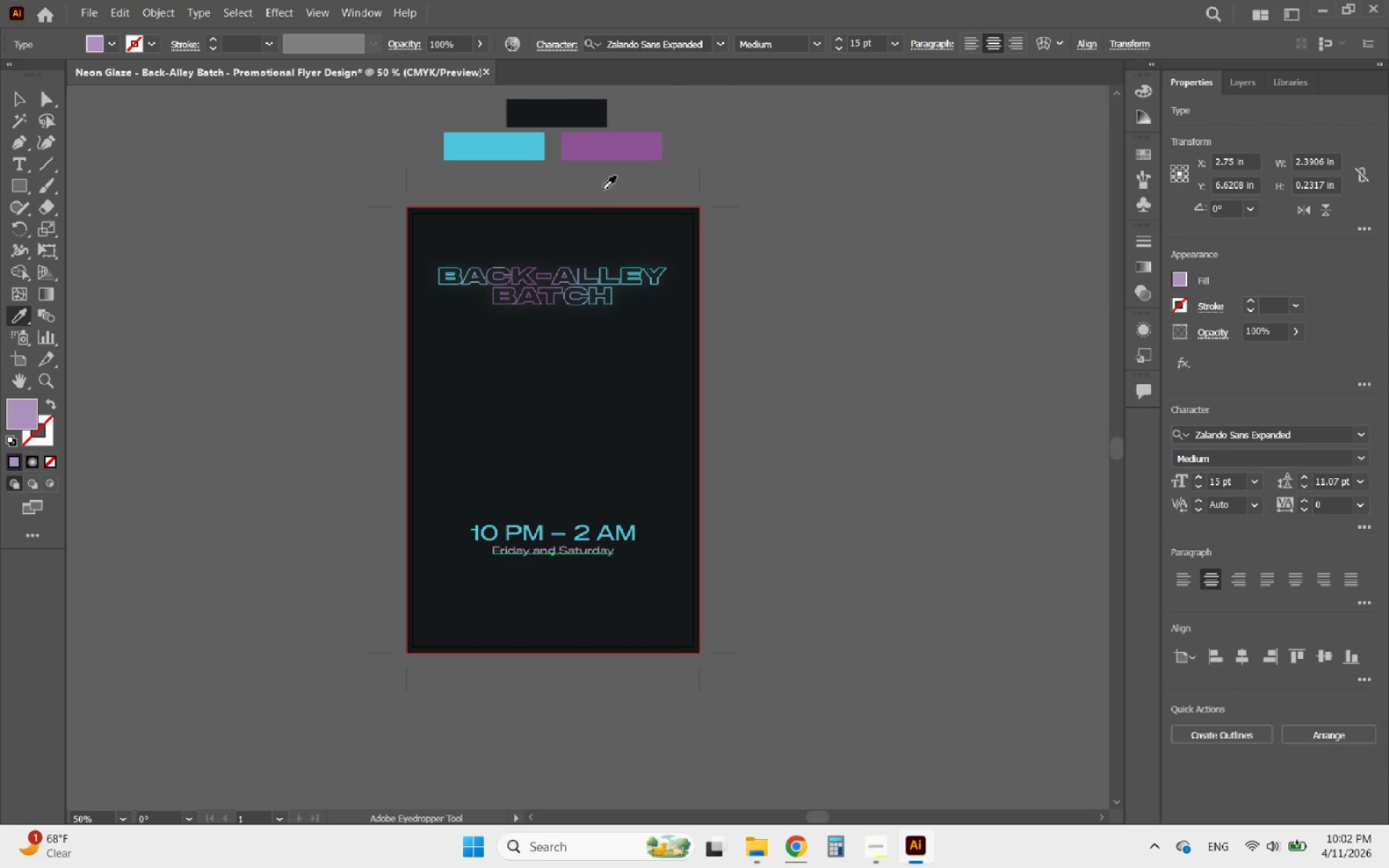 
left_click([605, 148])